 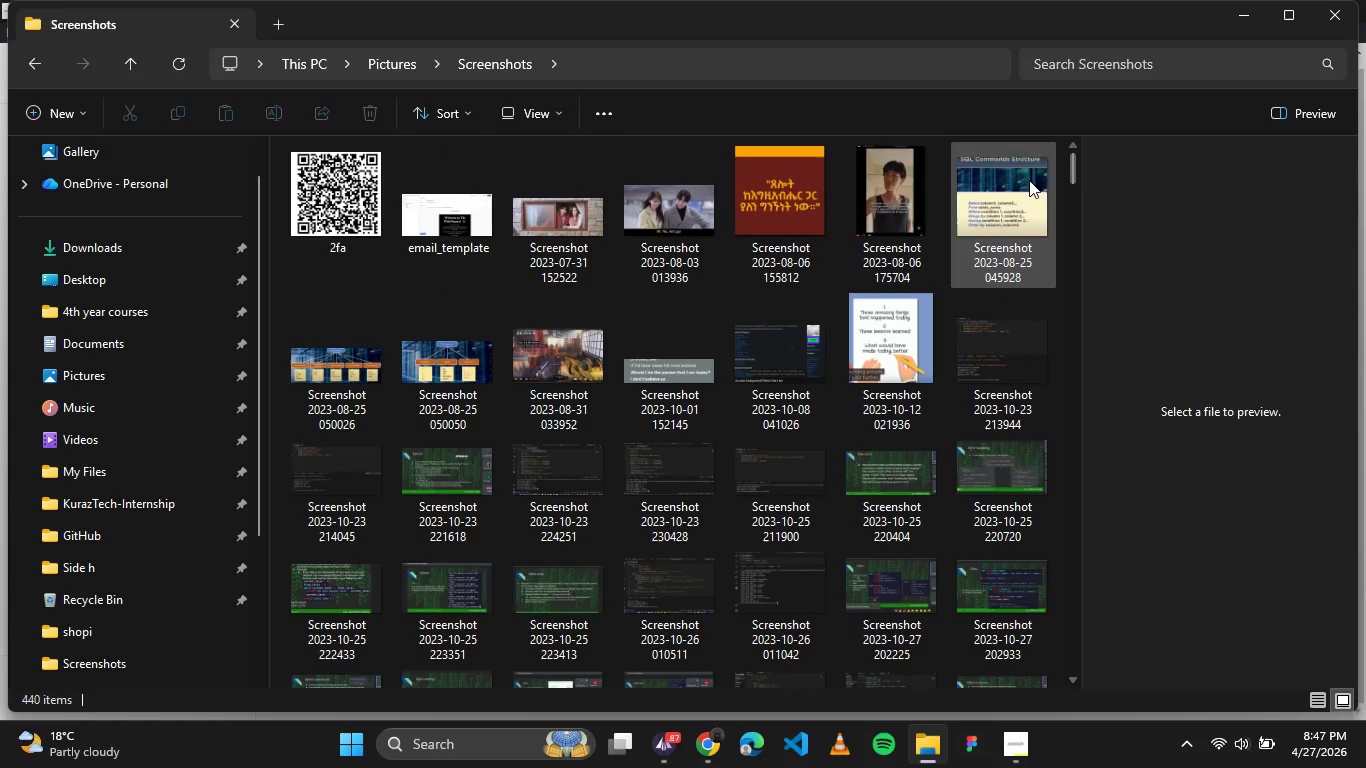 
left_click([441, 229])
 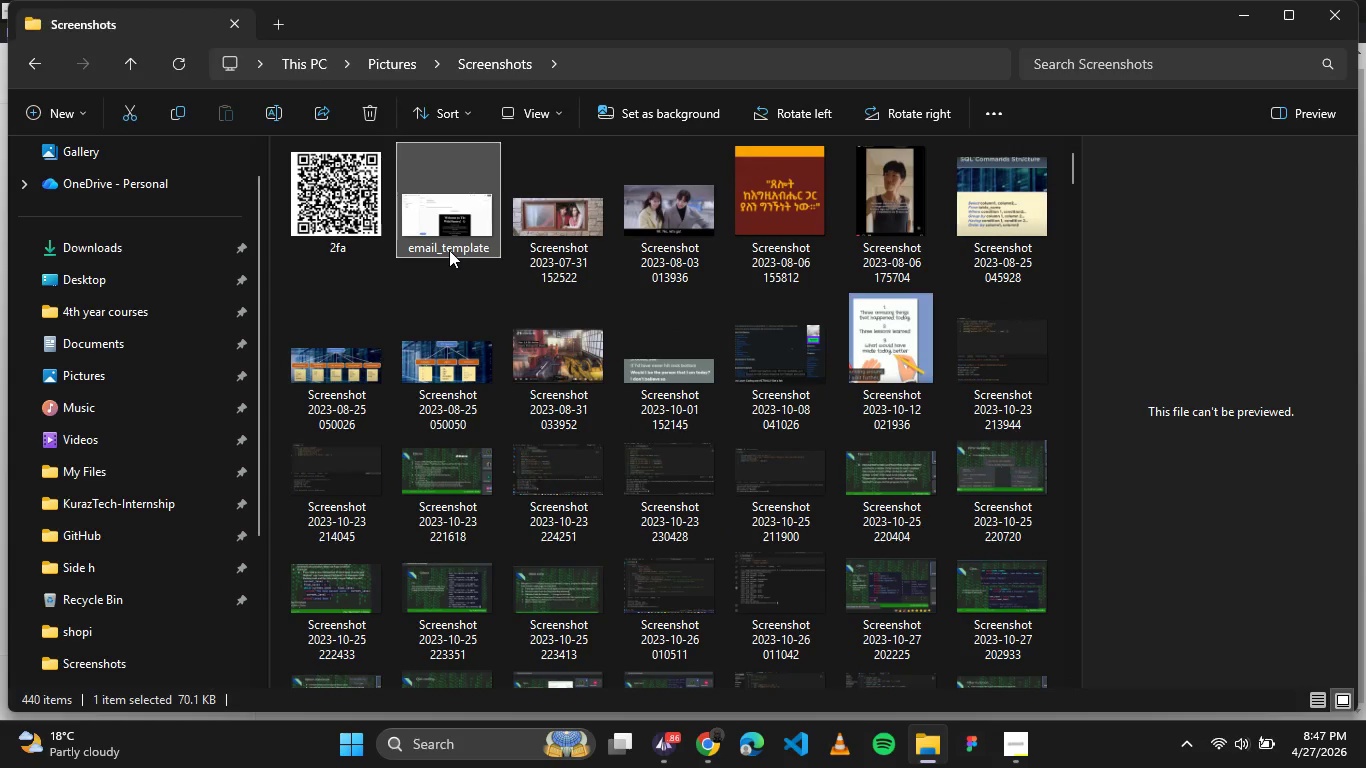 
left_click([449, 250])
 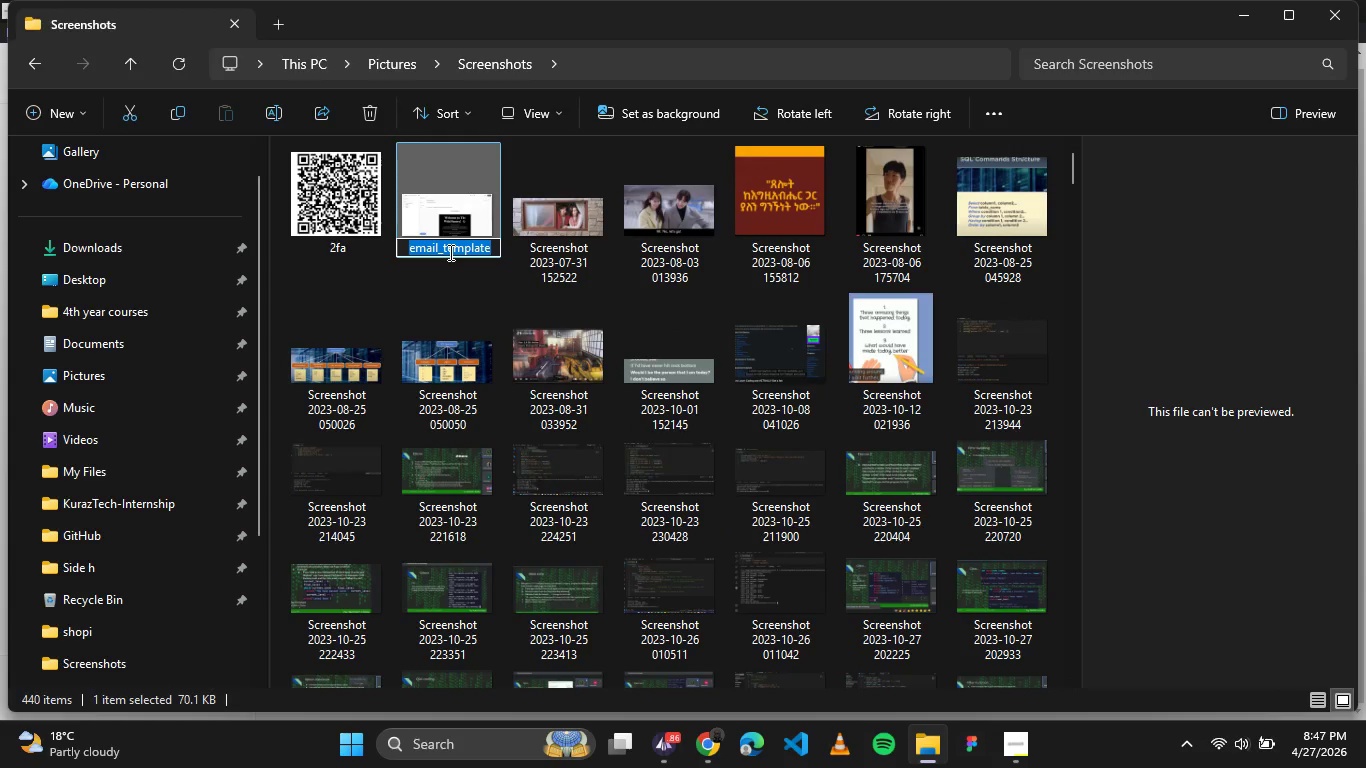 
key(Control+C)
 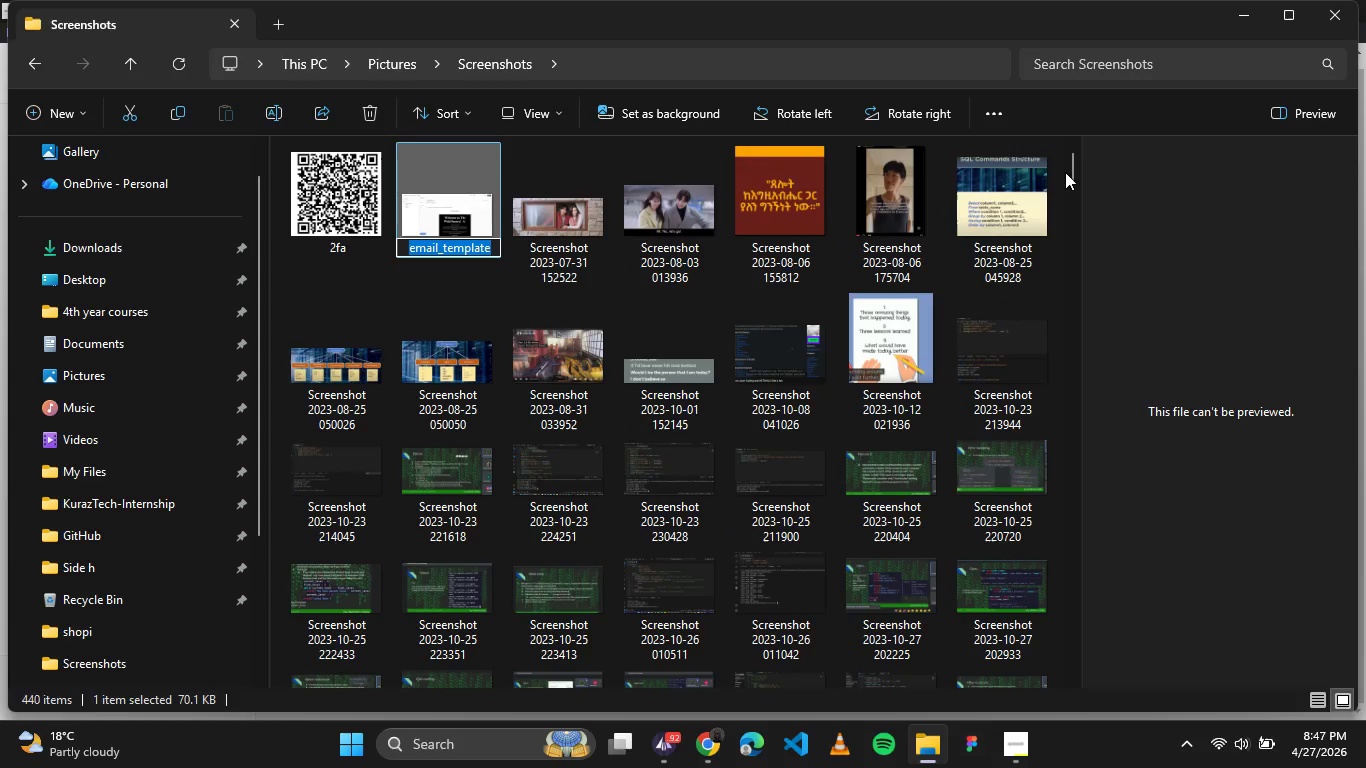 
left_click_drag(start_coordinate=[1068, 167], to_coordinate=[1037, 669])
 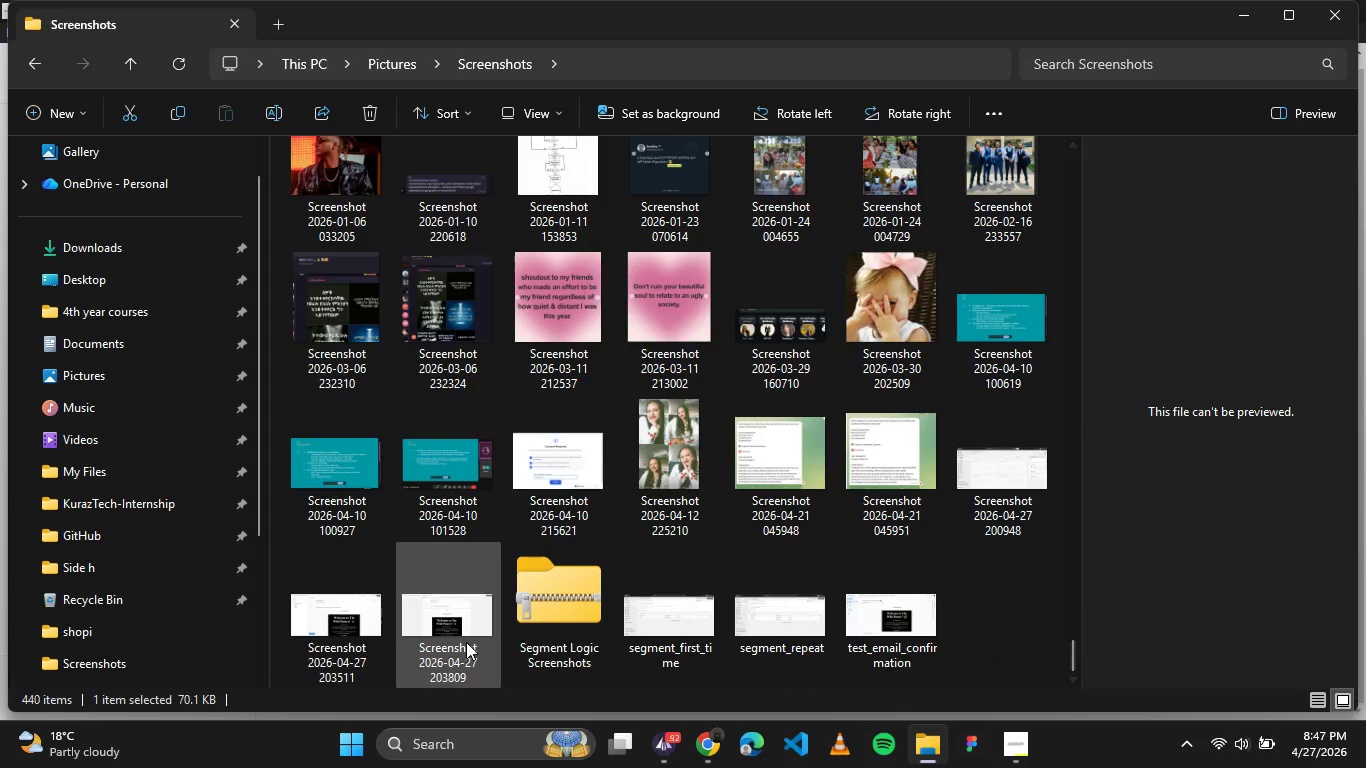 
double_click([466, 642])
 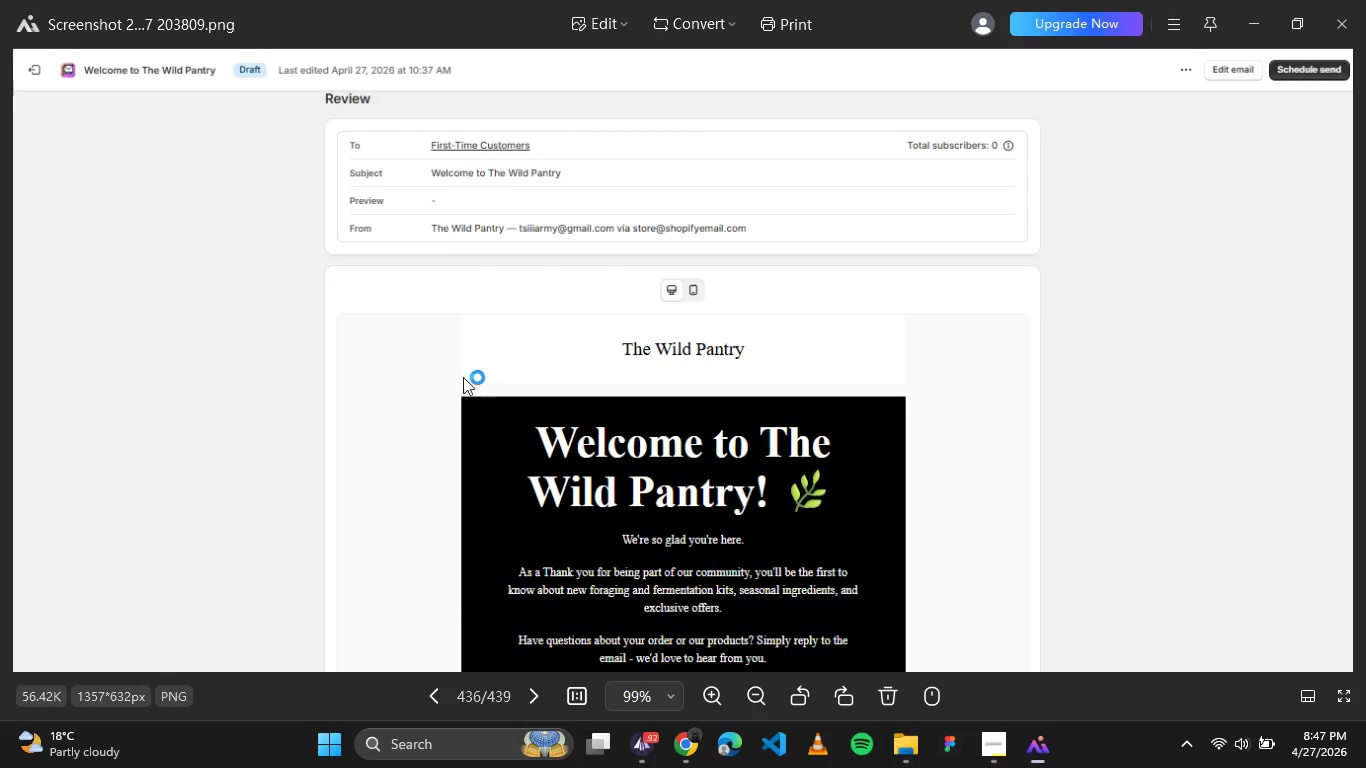 
scroll: coordinate [513, 333], scroll_direction: down, amount: 3.0
 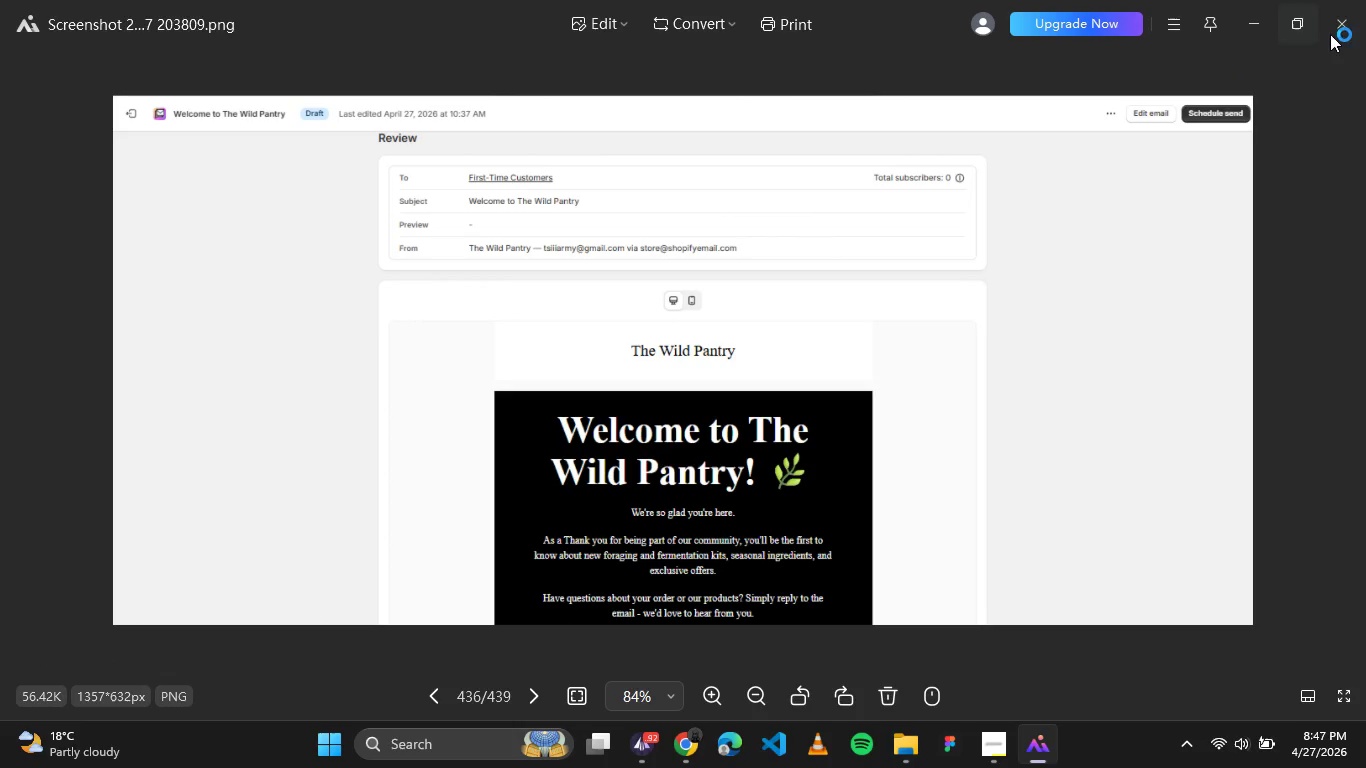 
left_click([1352, 28])
 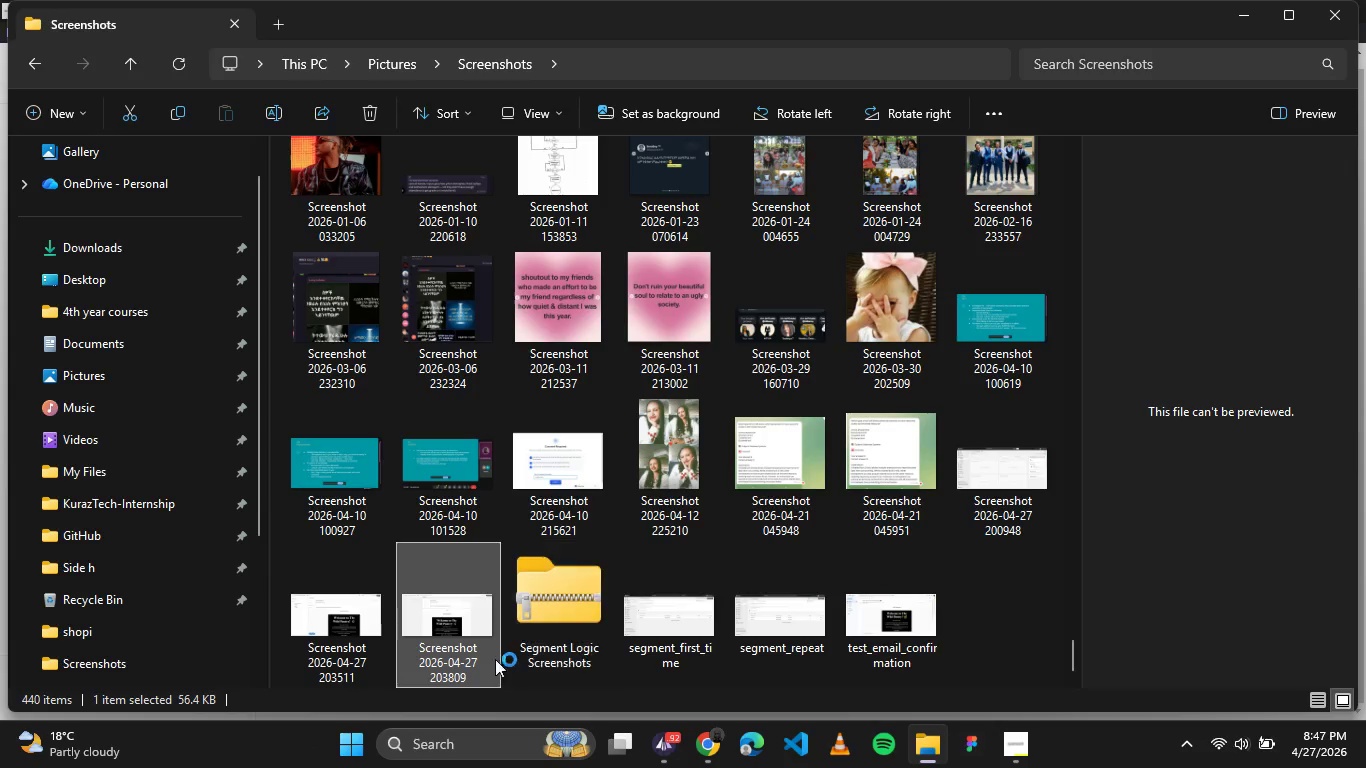 
left_click([472, 673])
 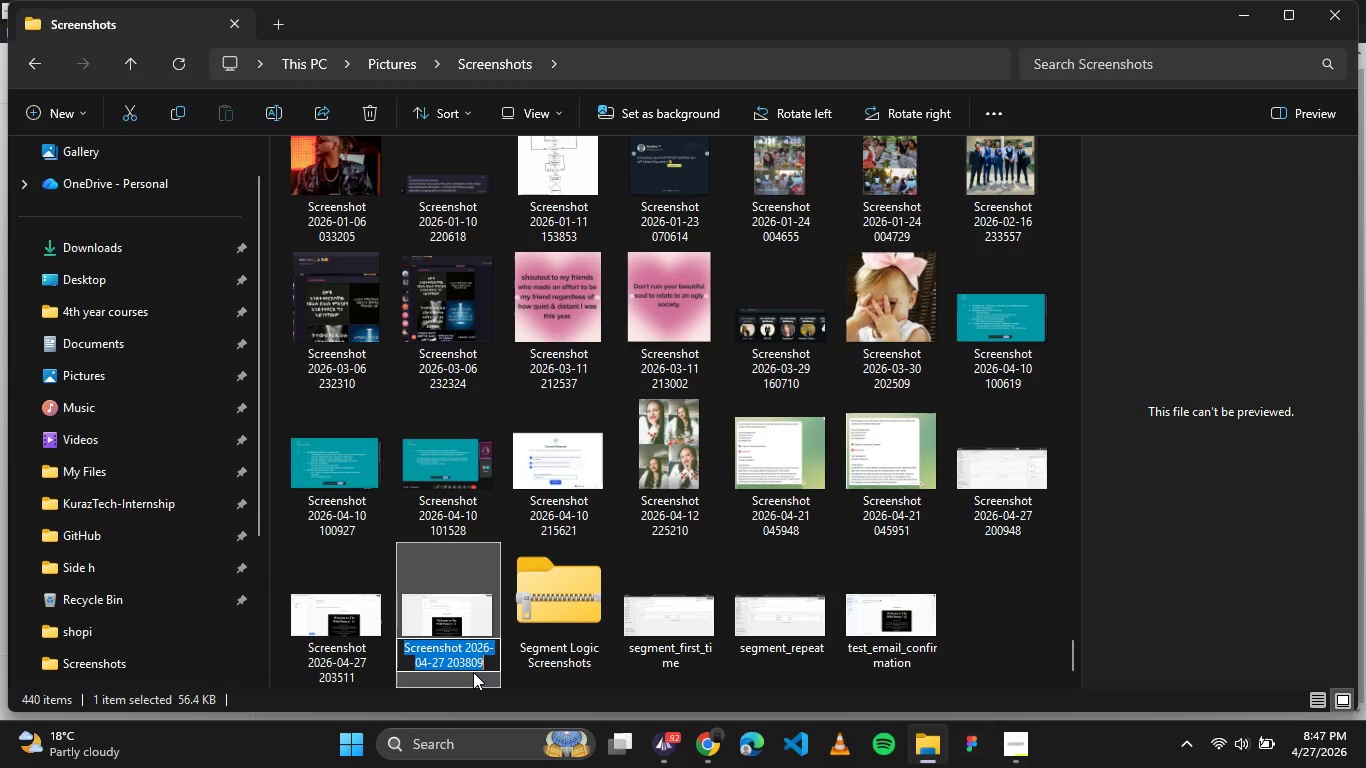 
key(Control+V)
 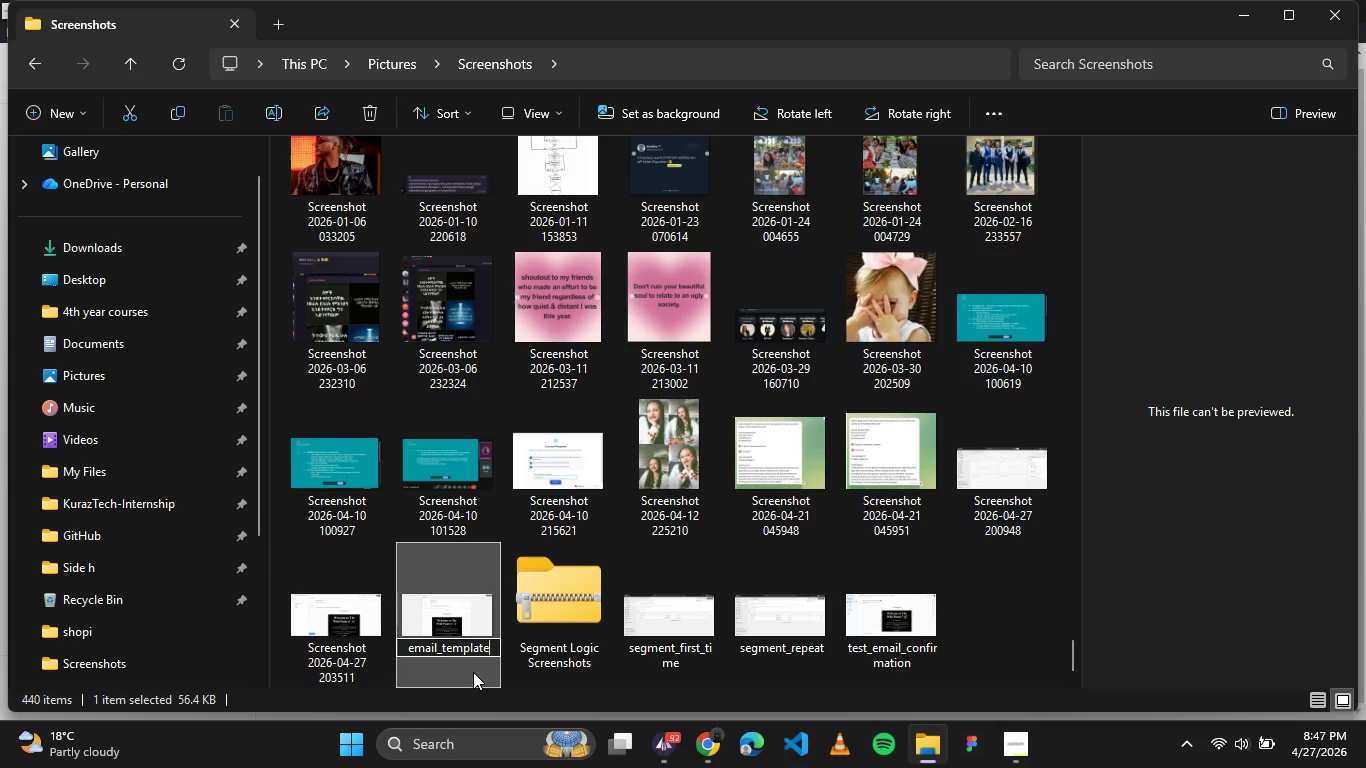 
type(_reviw)
key(Backspace)
type(ew)
 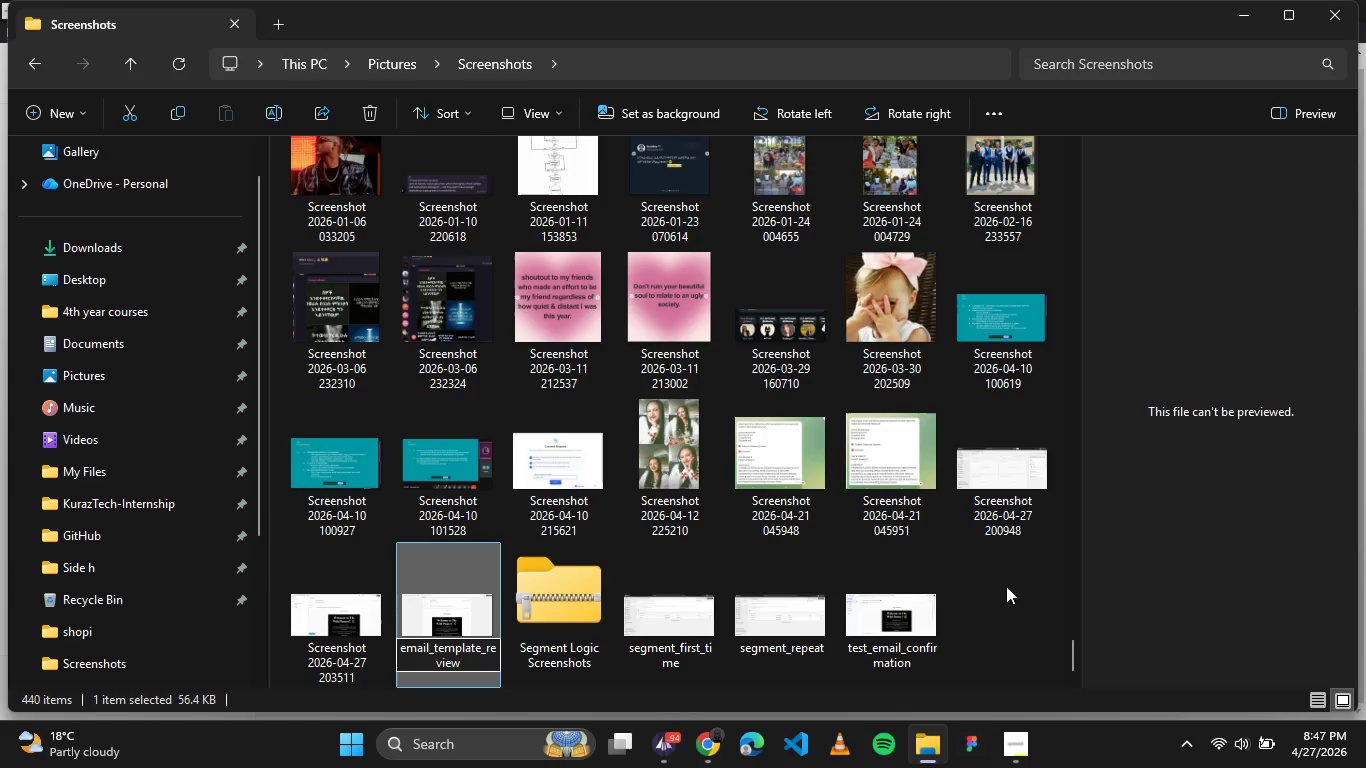 
left_click([1027, 592])
 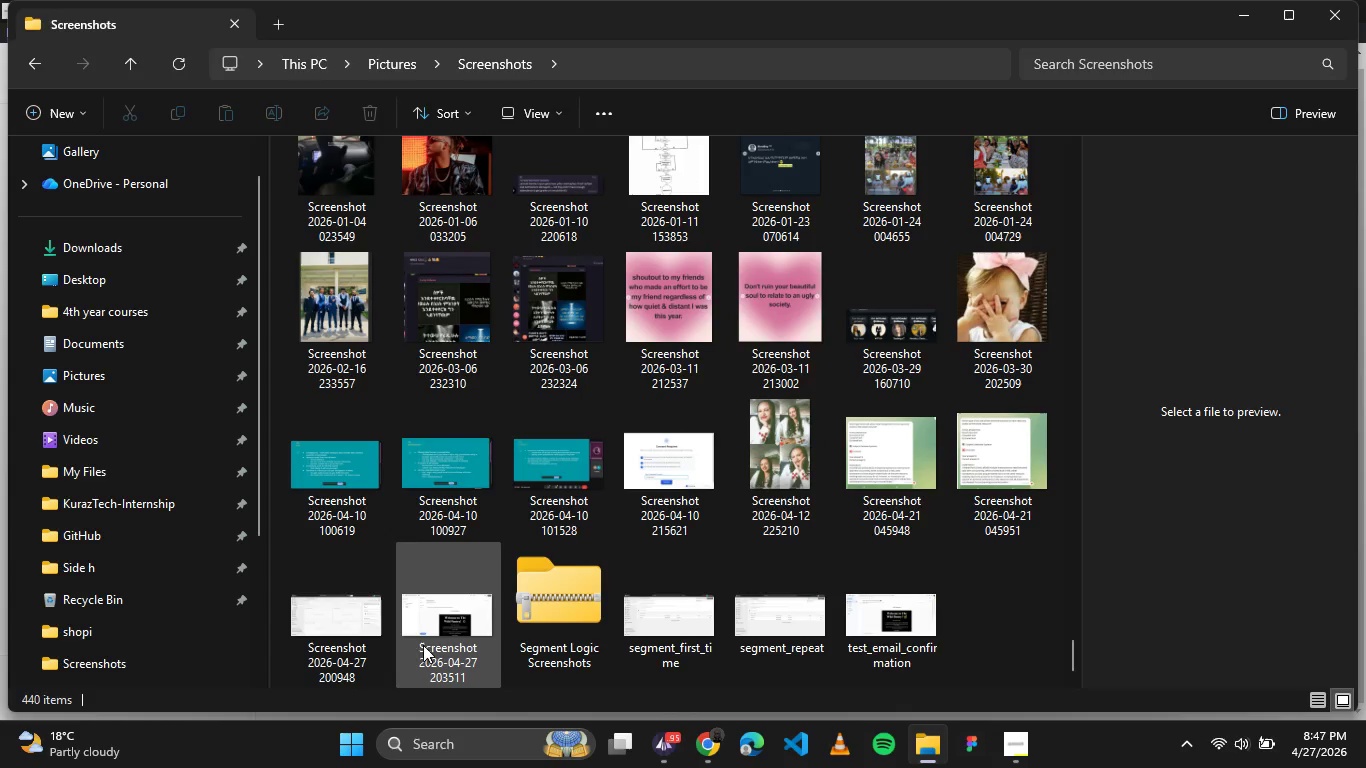 
double_click([435, 641])
 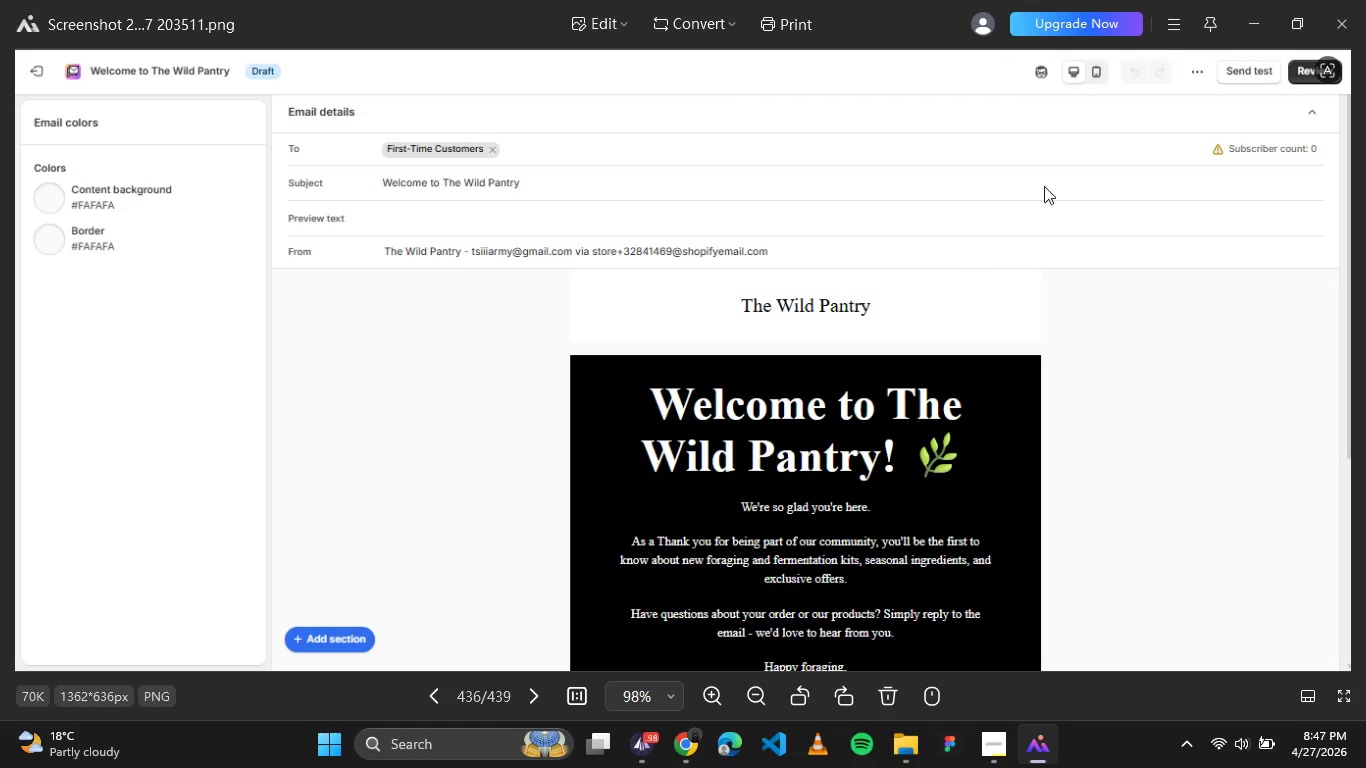 
left_click([1347, 20])
 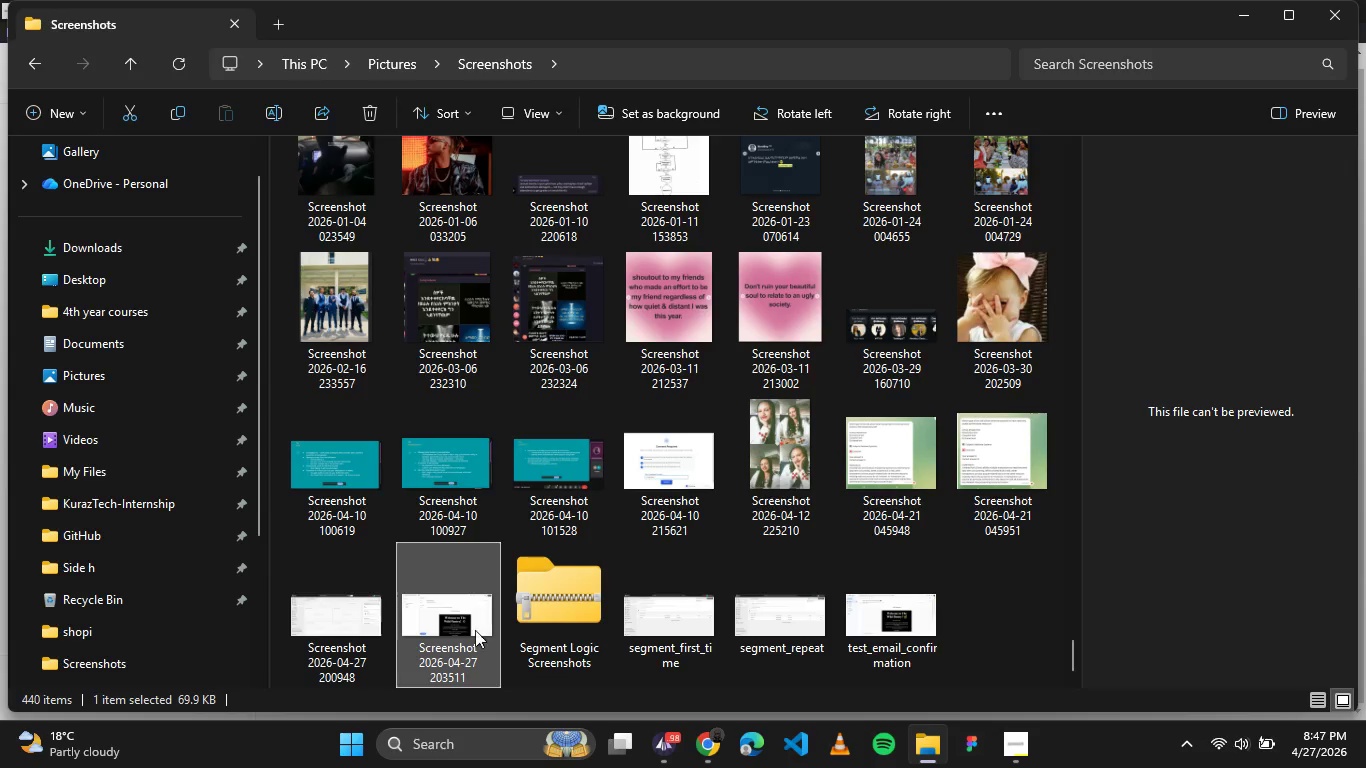 
scroll: coordinate [1007, 589], scroll_direction: up, amount: 13.0